 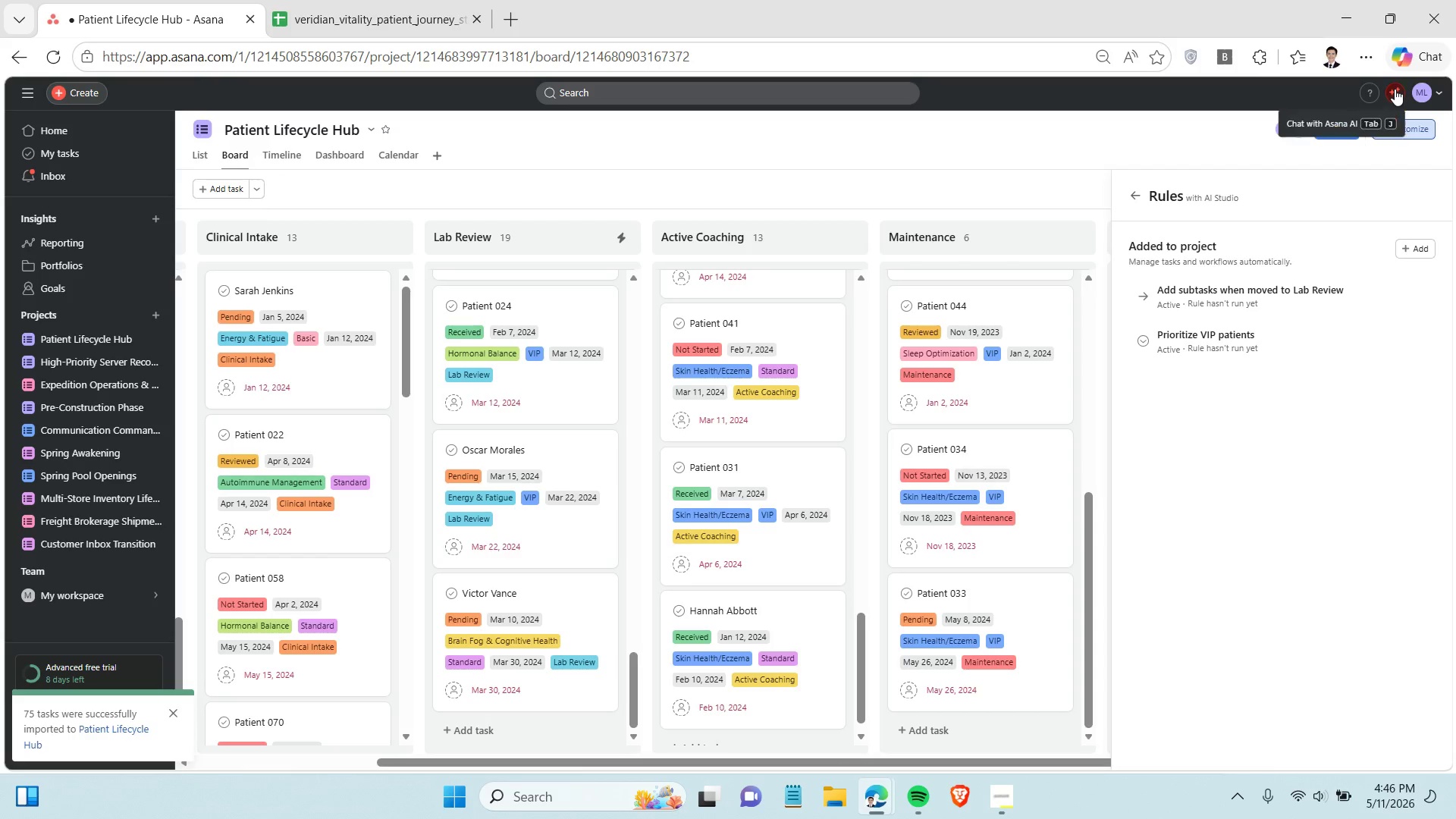 
scroll: coordinate [888, 375], scroll_direction: up, amount: 8.0
 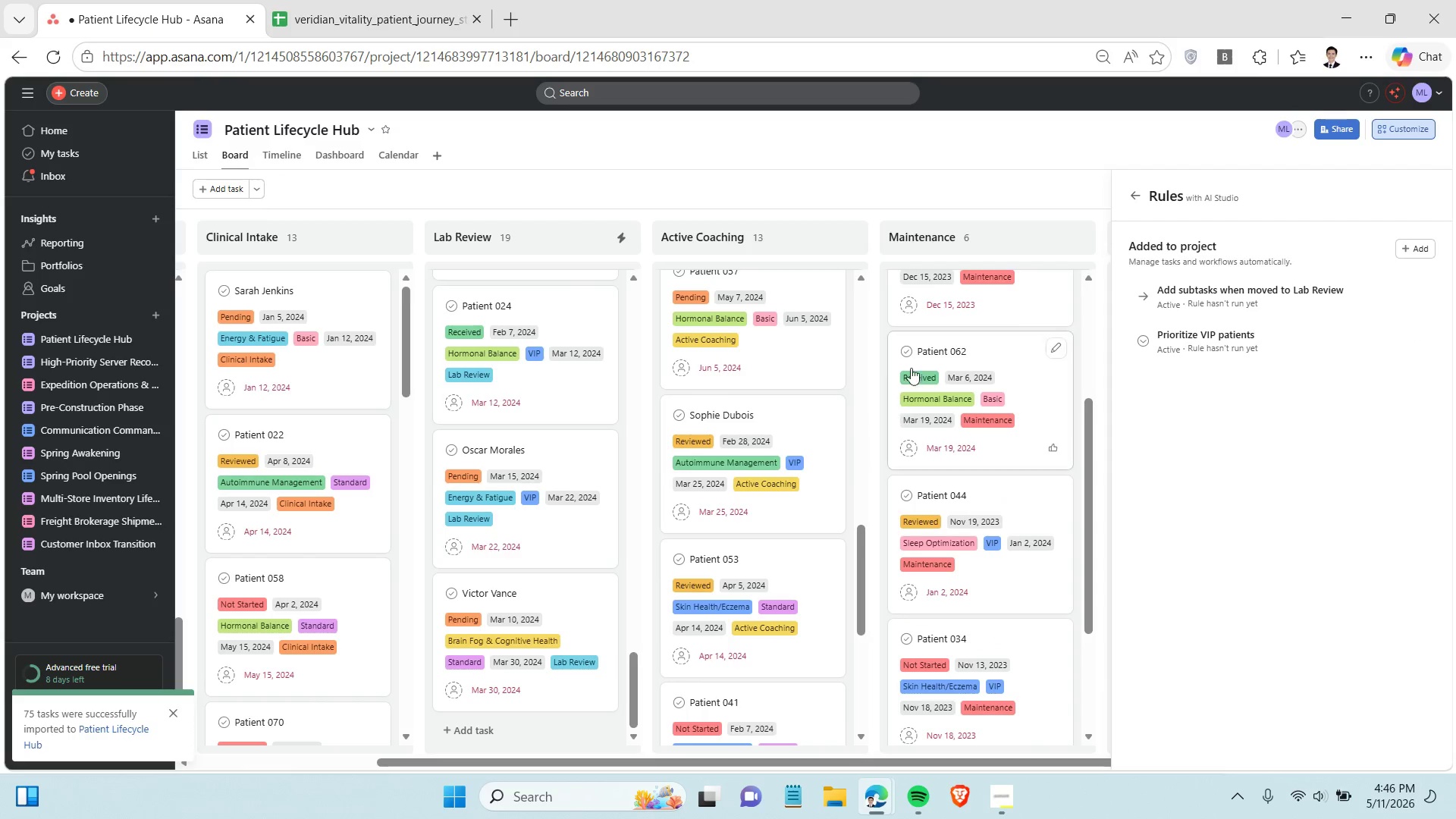 
left_click([964, 191])
 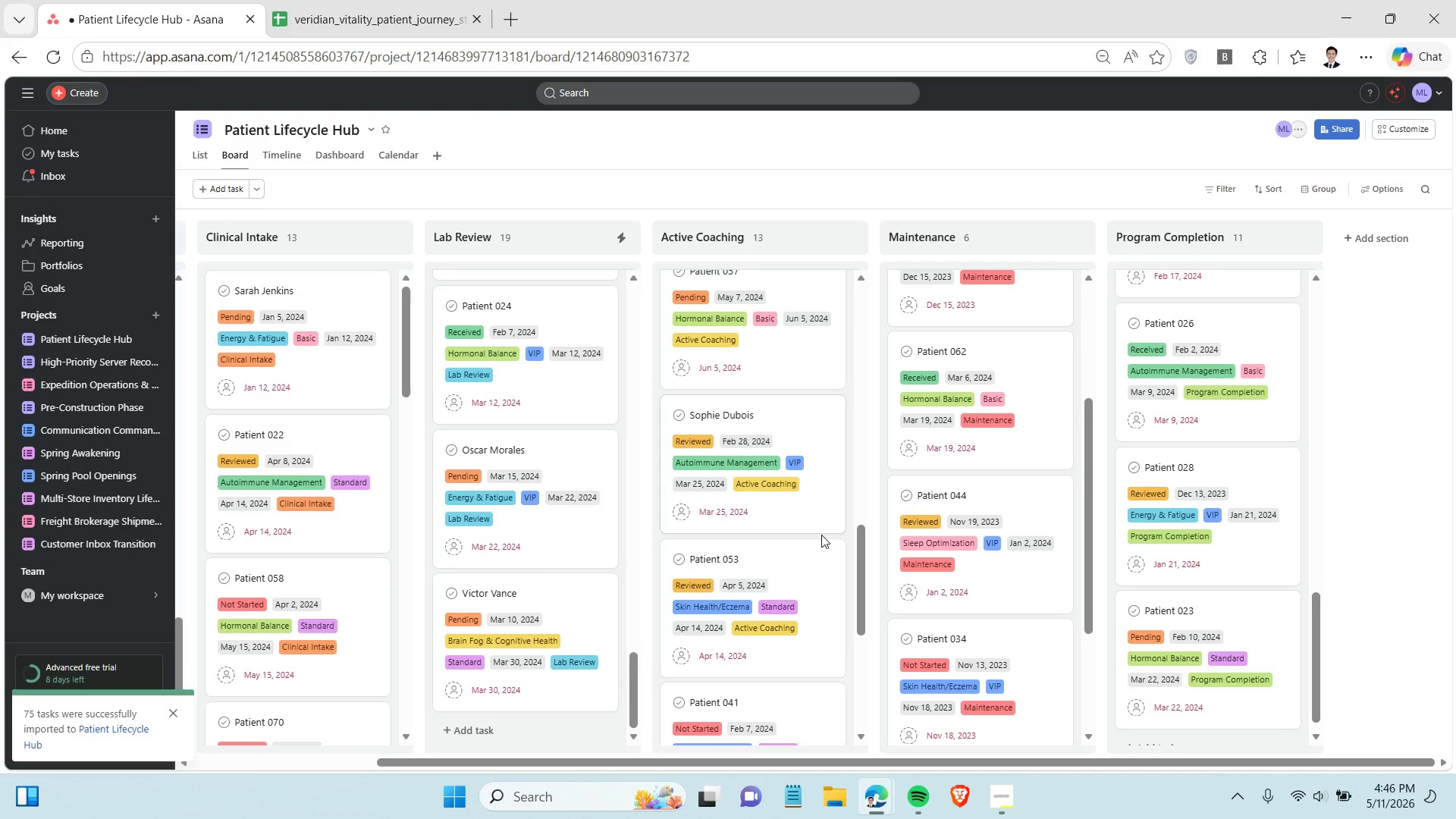 
scroll: coordinate [1185, 475], scroll_direction: up, amount: 82.0
 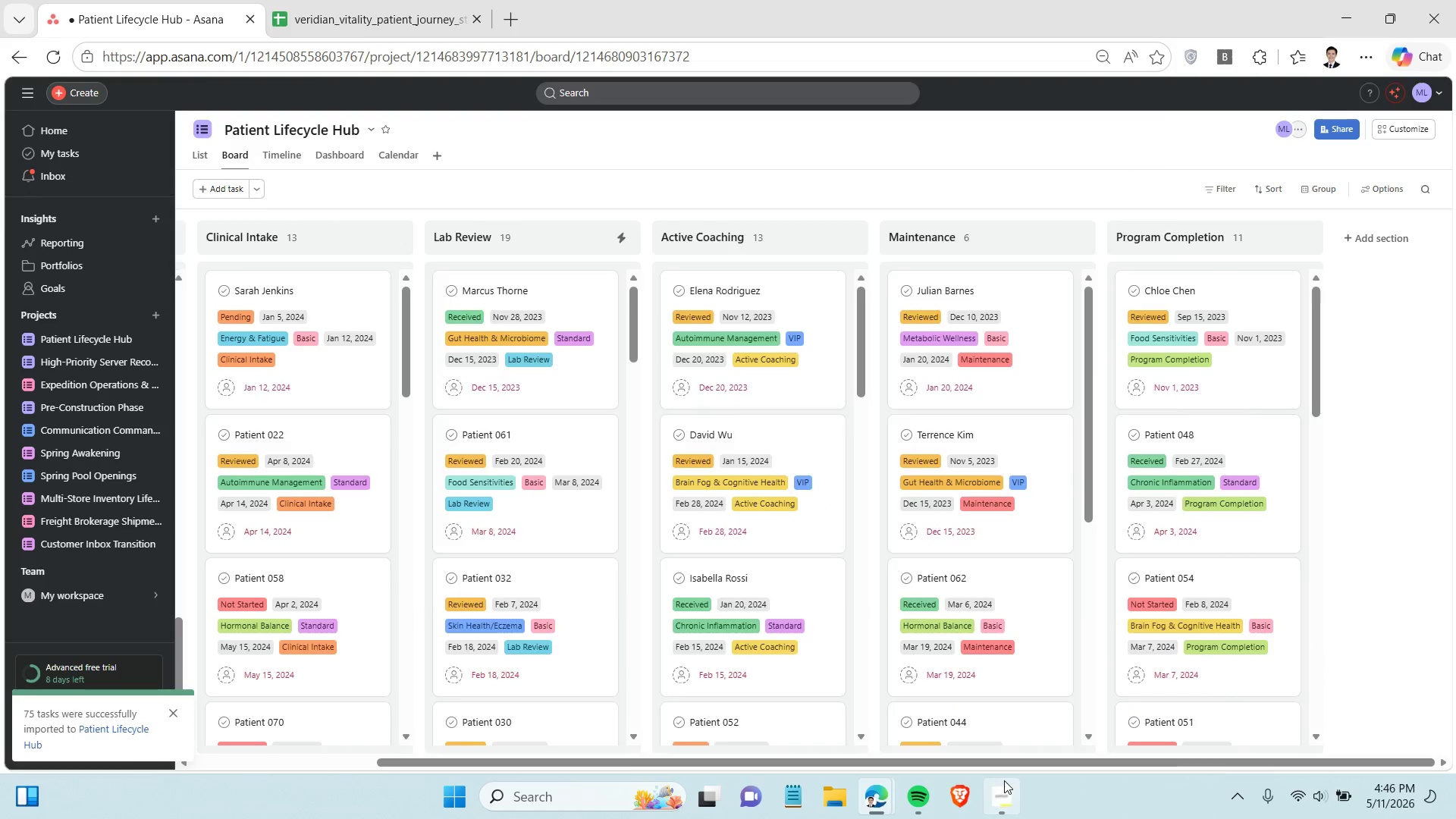 
left_click([1004, 780])